 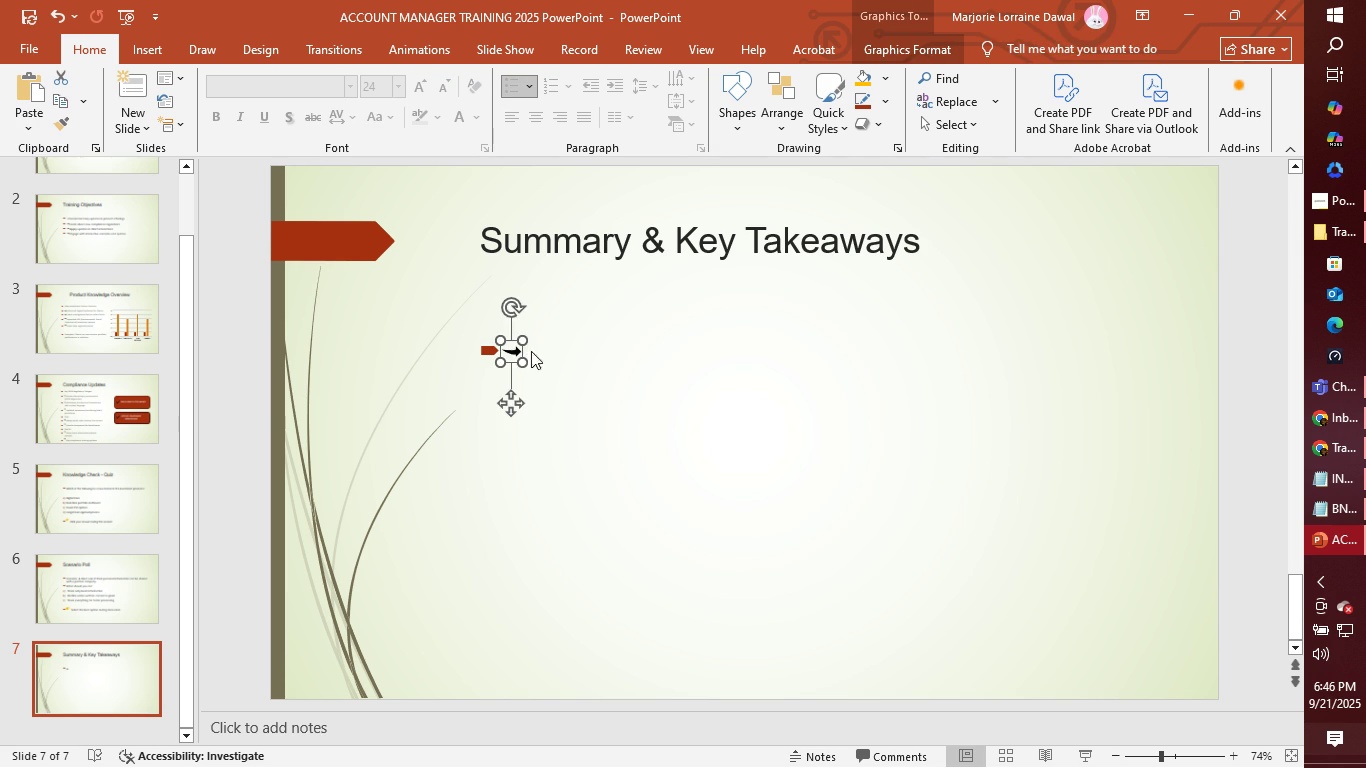 
left_click([552, 351])
 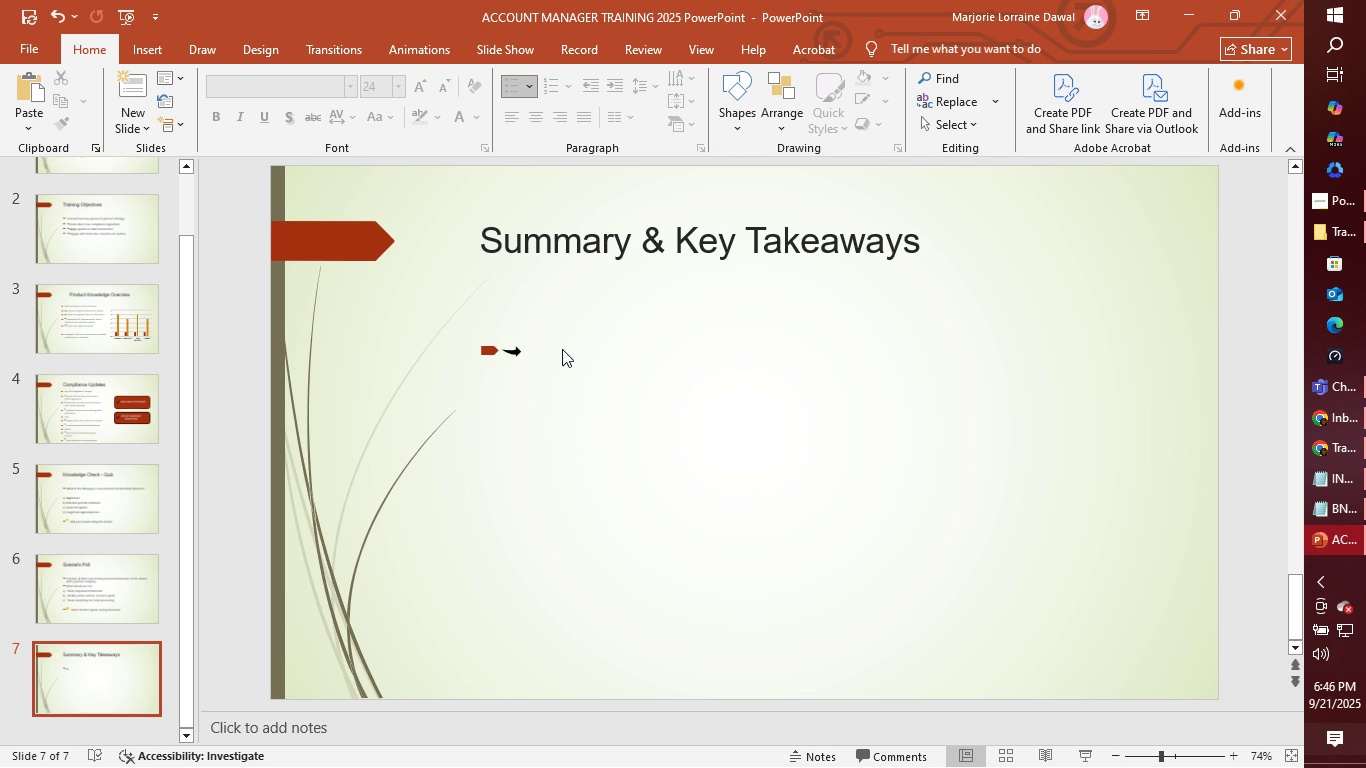 
key(Space)
 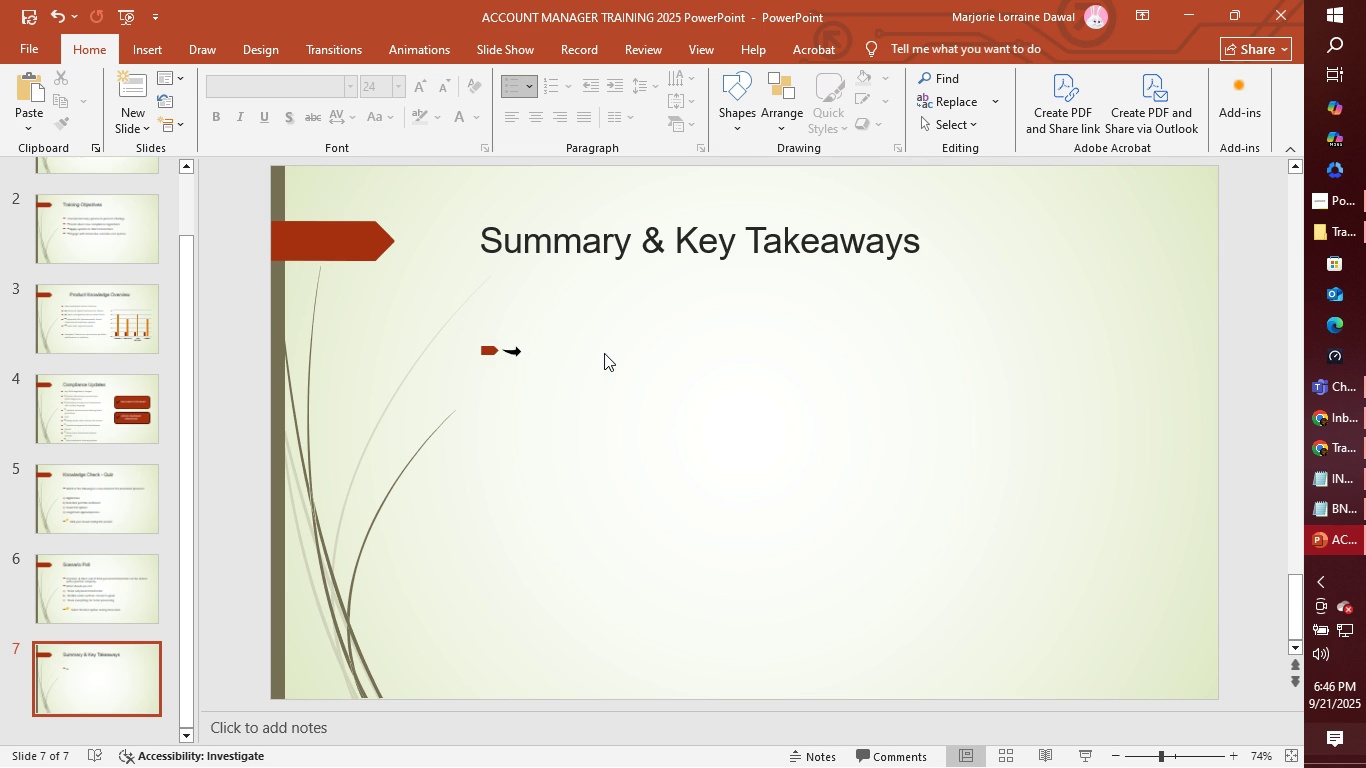 
left_click([603, 353])
 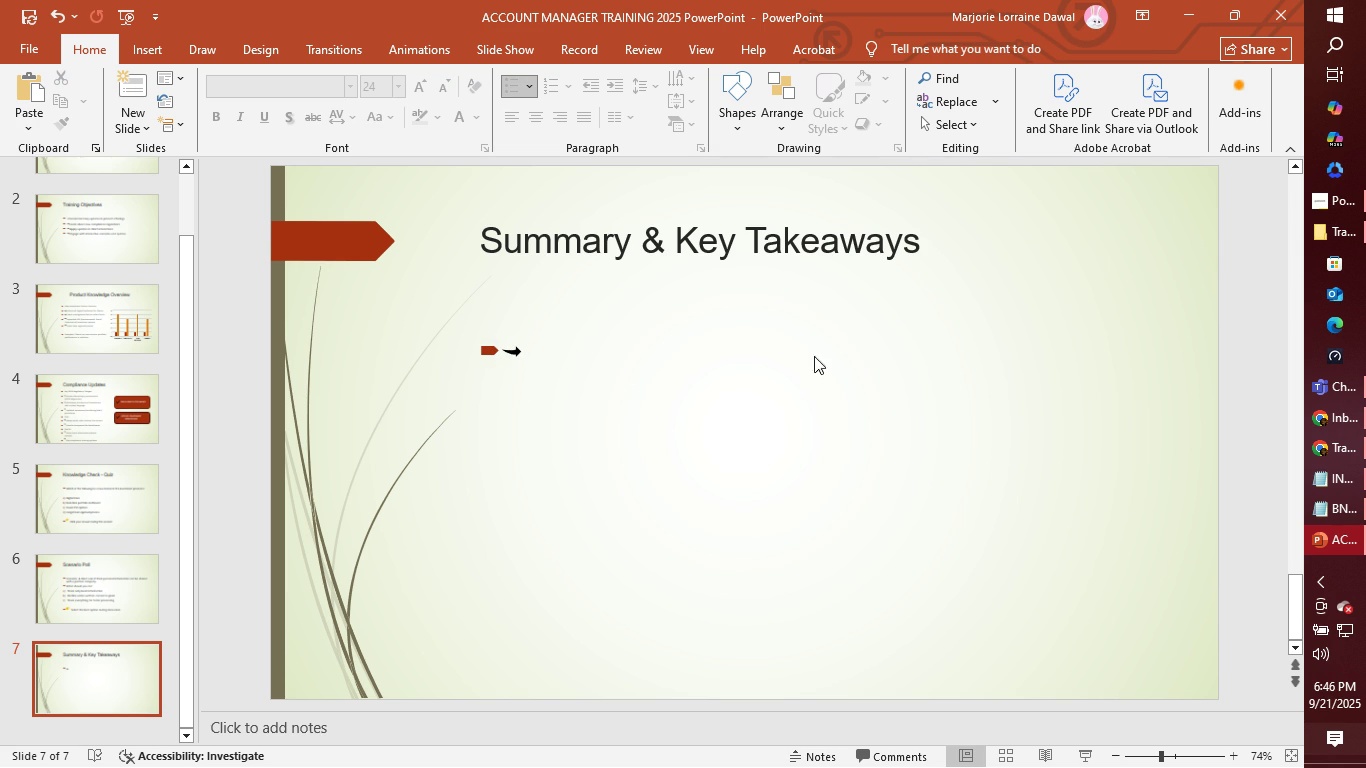 
double_click([814, 350])
 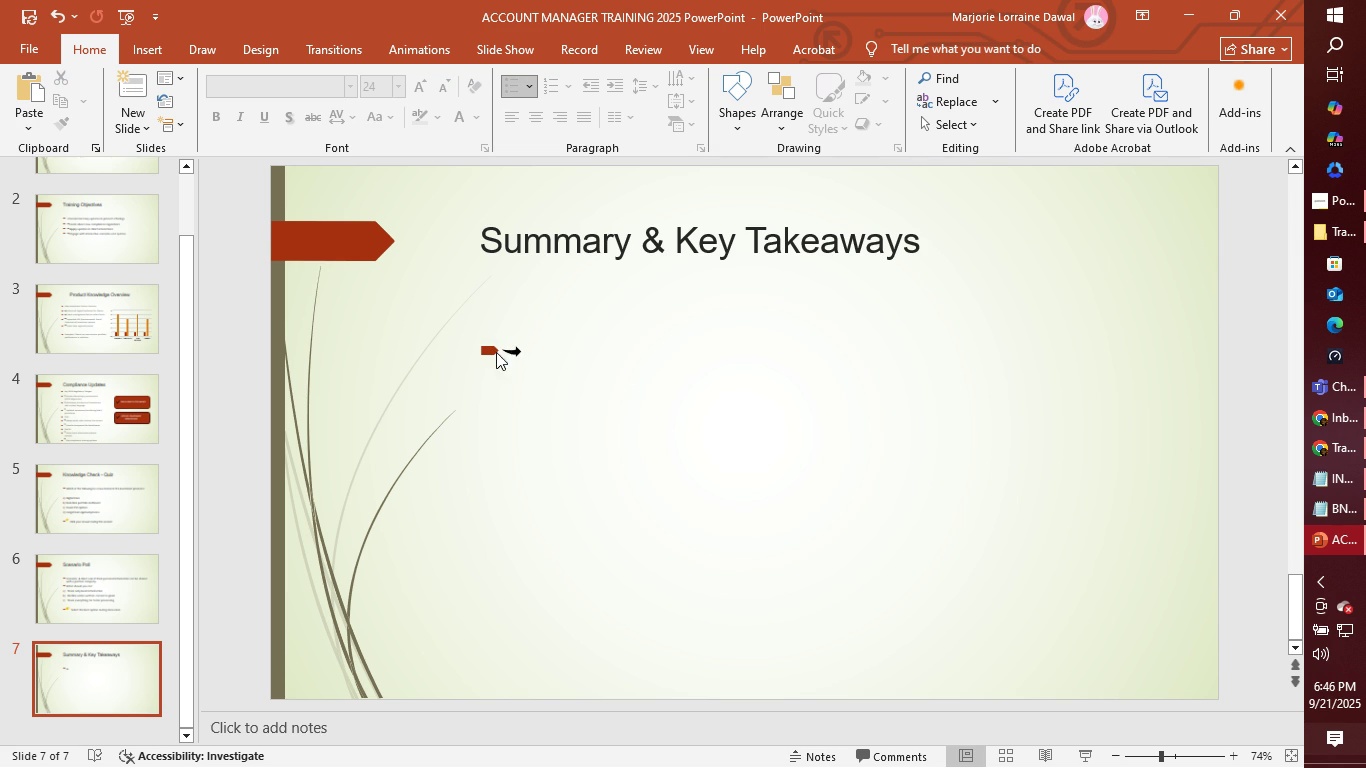 
left_click([496, 352])
 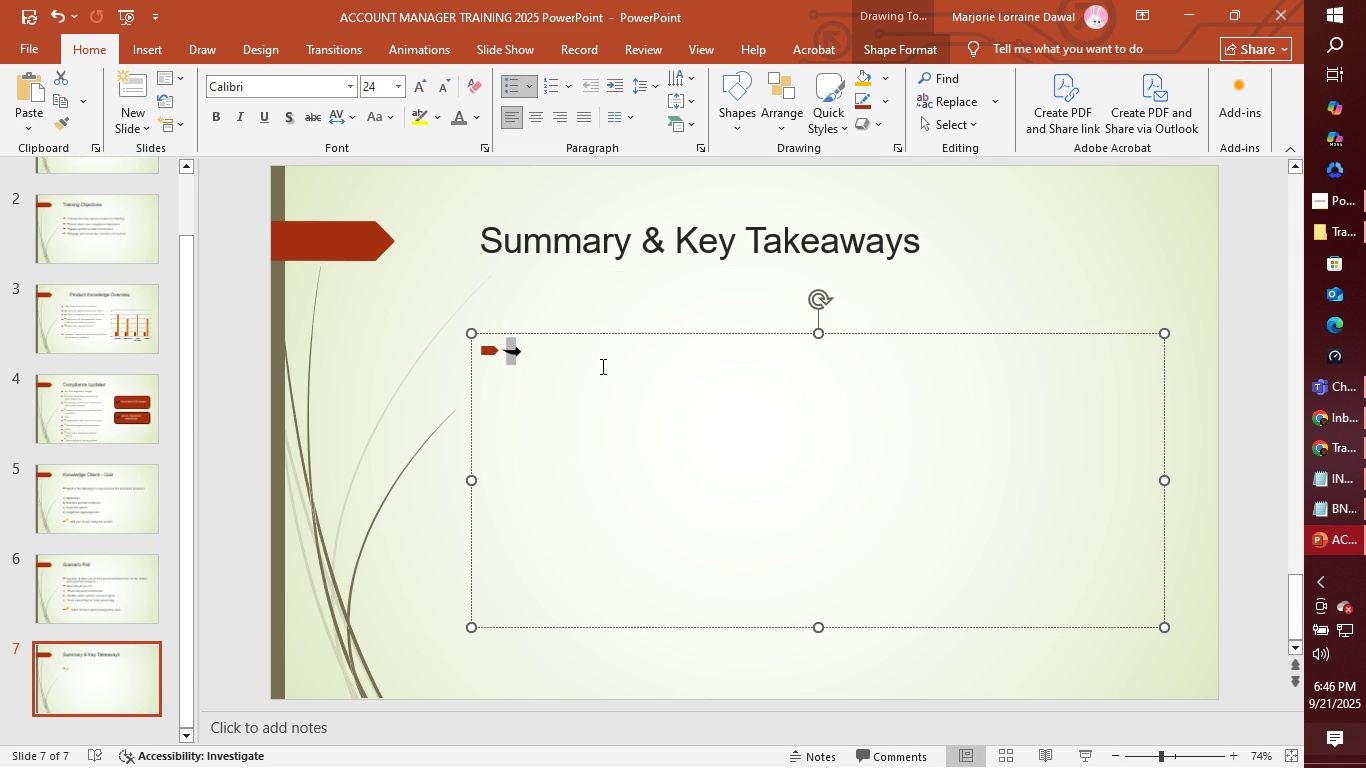 
key(ArrowRight)
 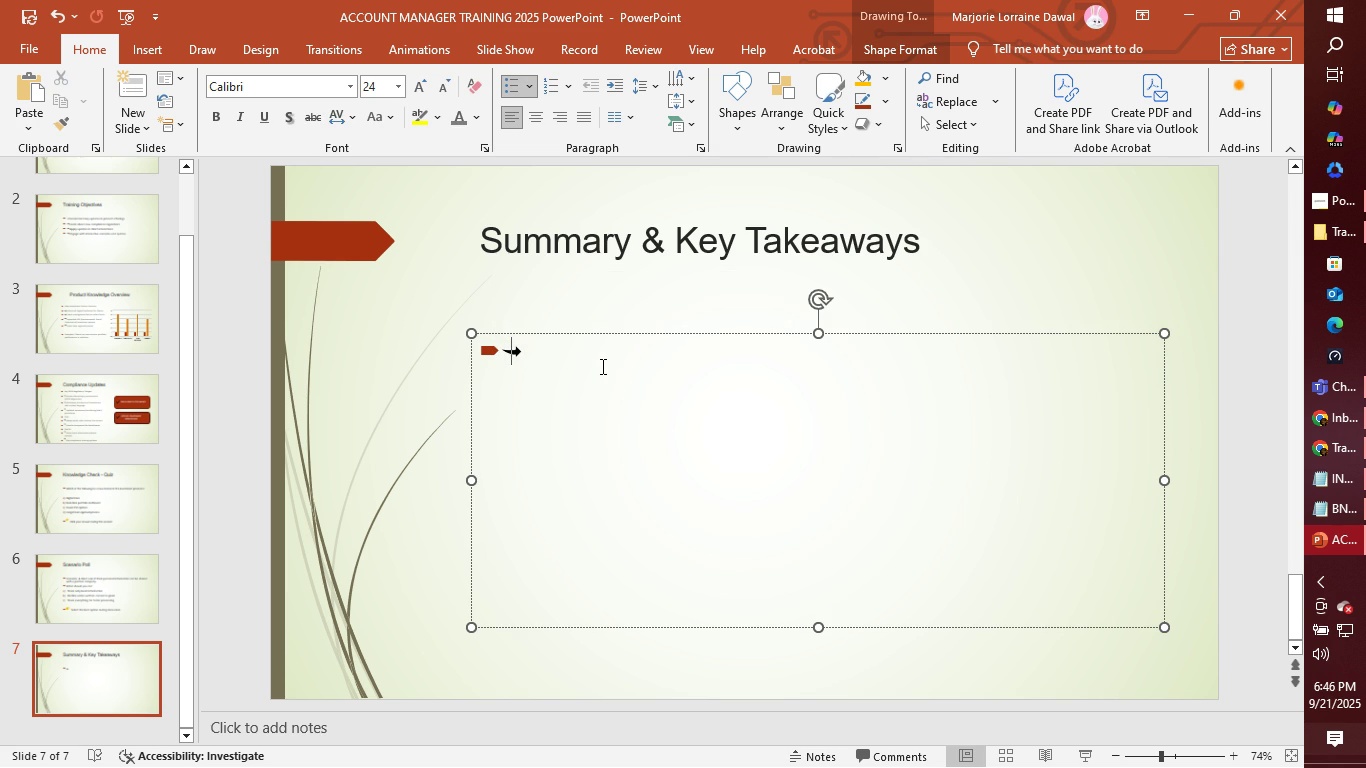 
type(   New digital tools improve client ec)
key(Backspace)
type(xperiance)
 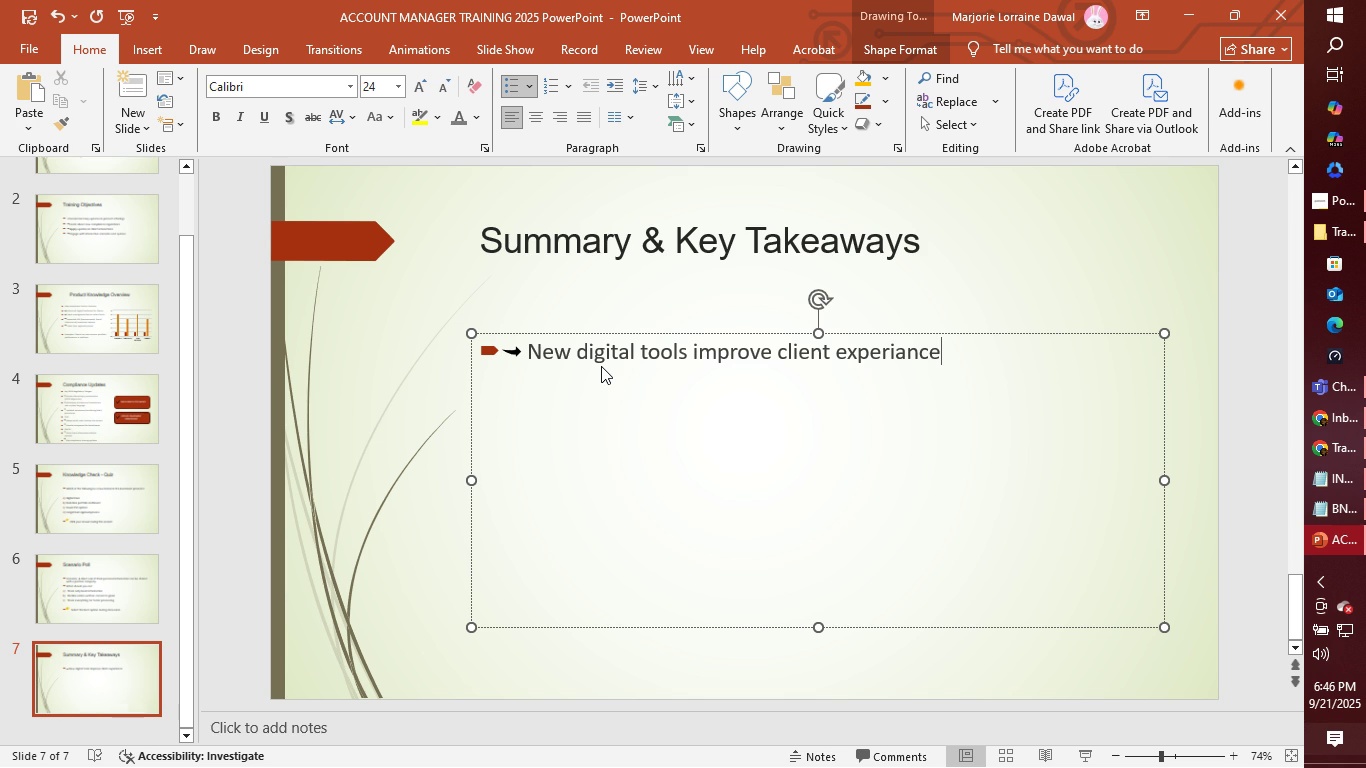 
key(Enter)
 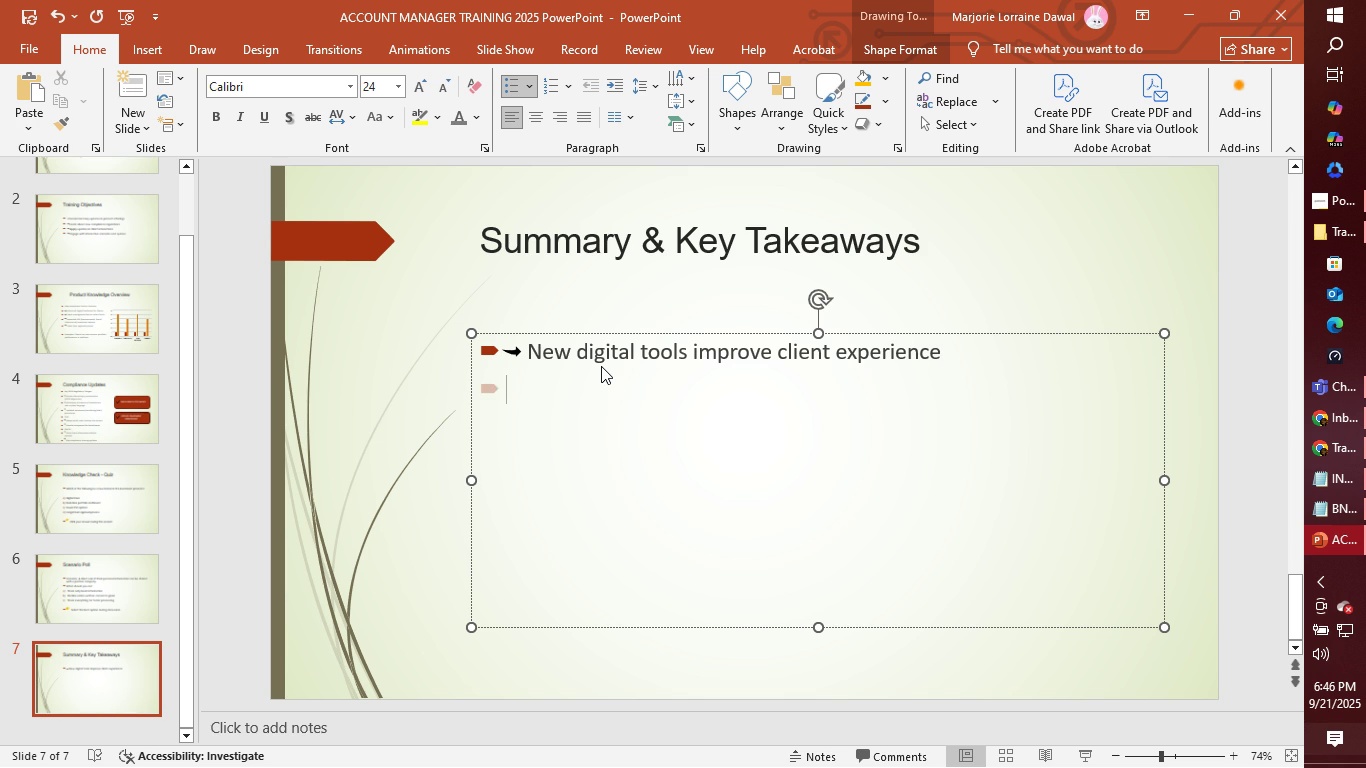 
key(Space)